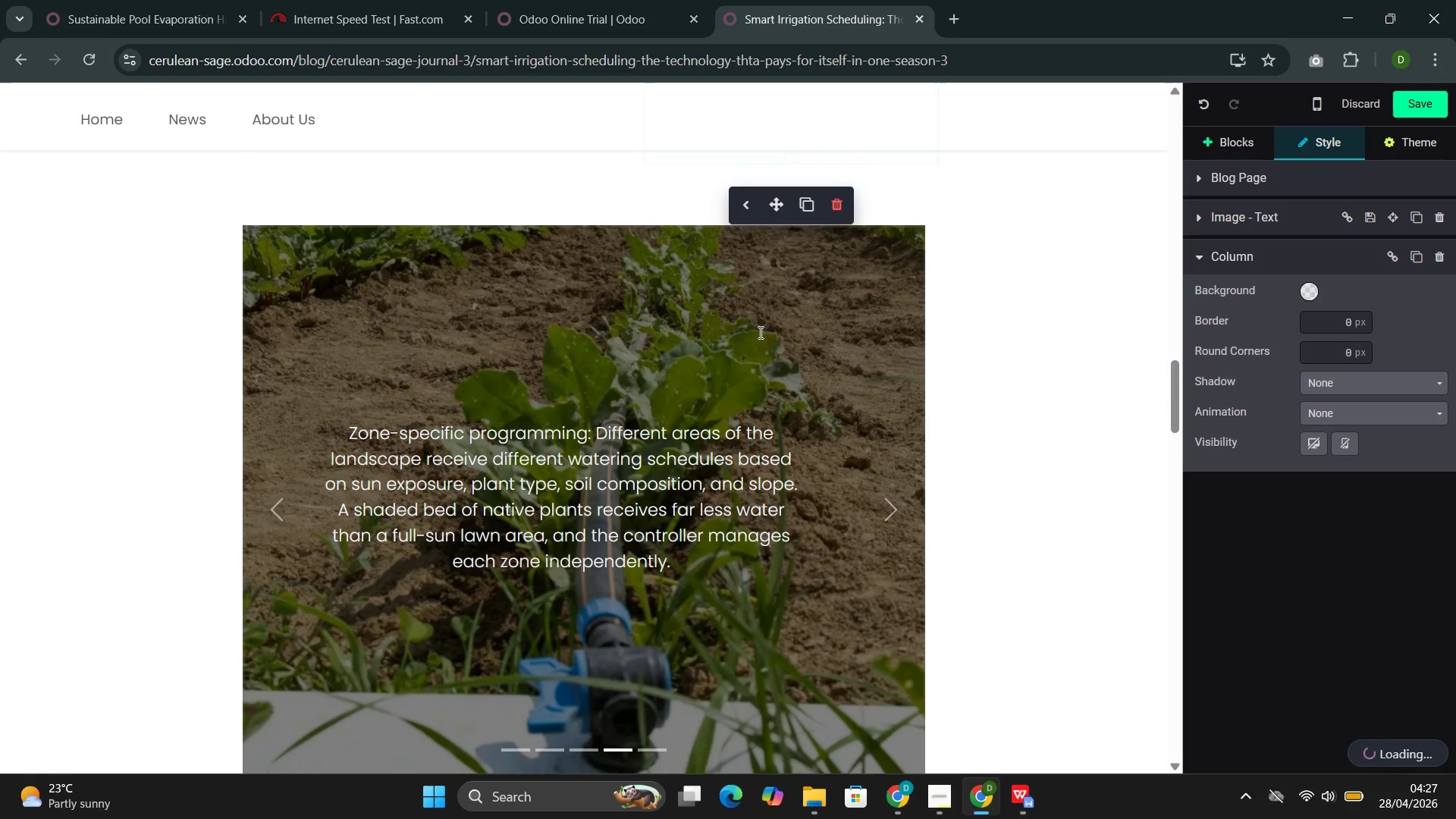 
left_click([784, 269])
 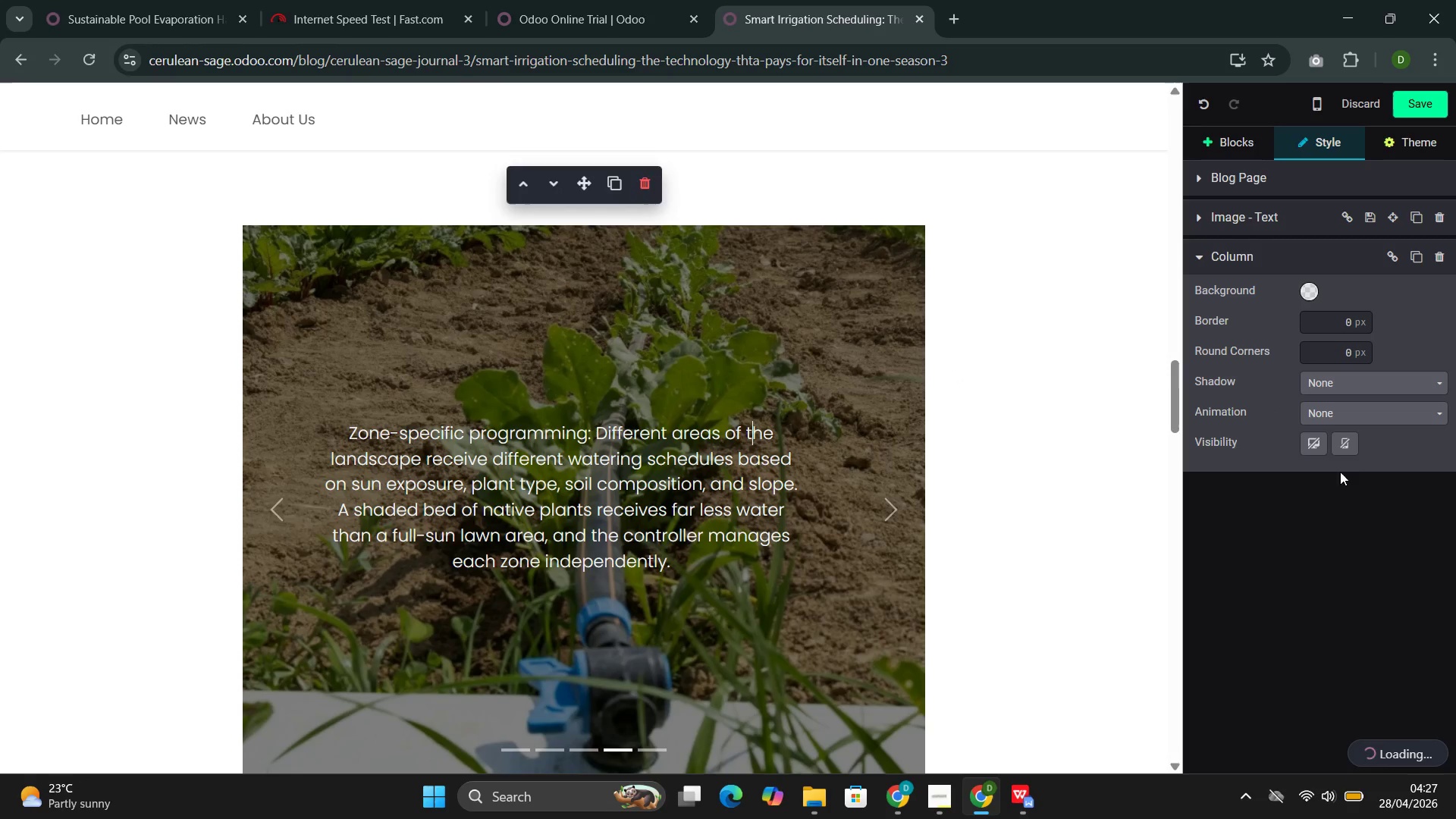 
left_click([1357, 410])
 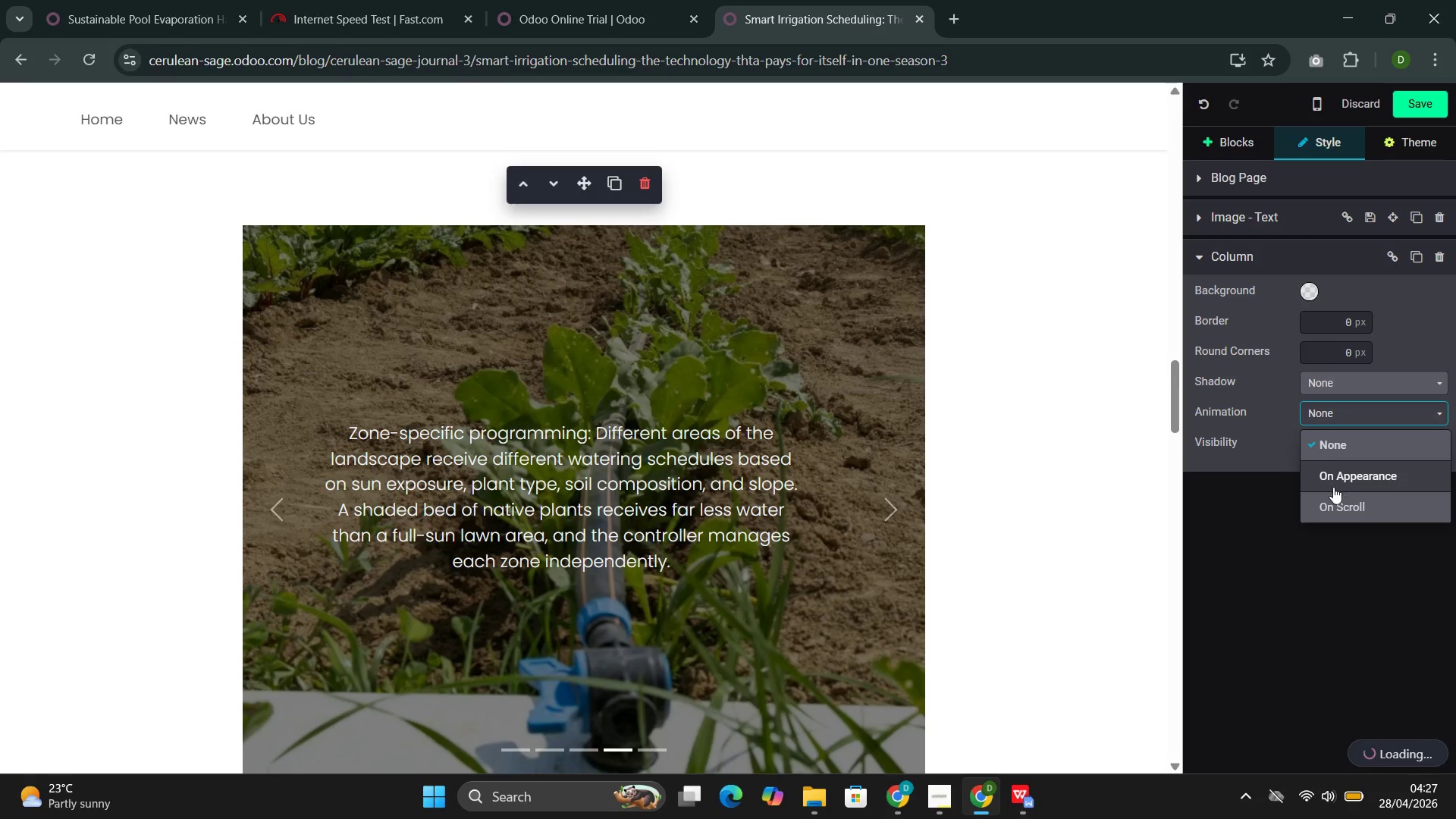 
left_click([1333, 504])
 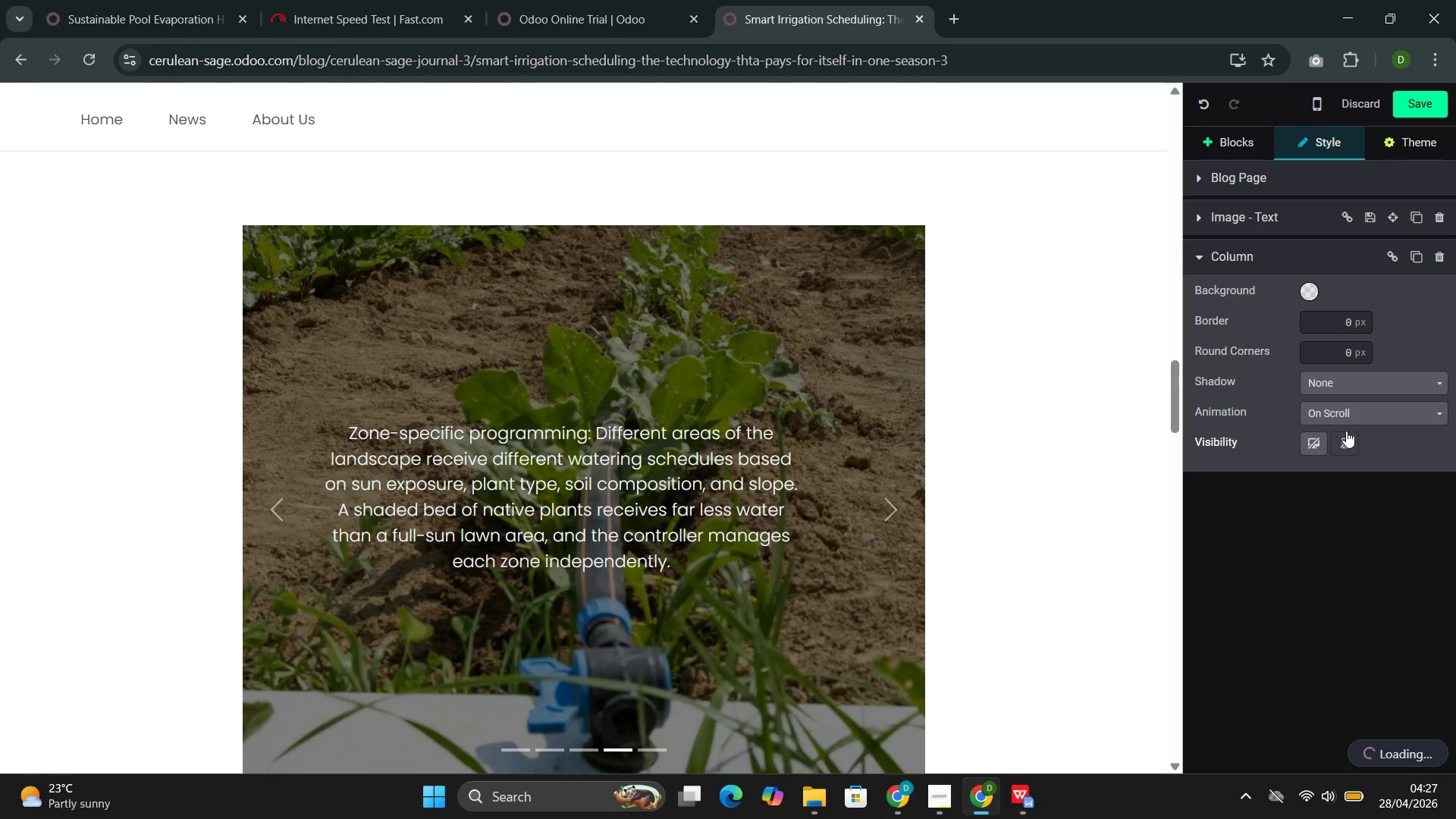 
left_click([1354, 404])
 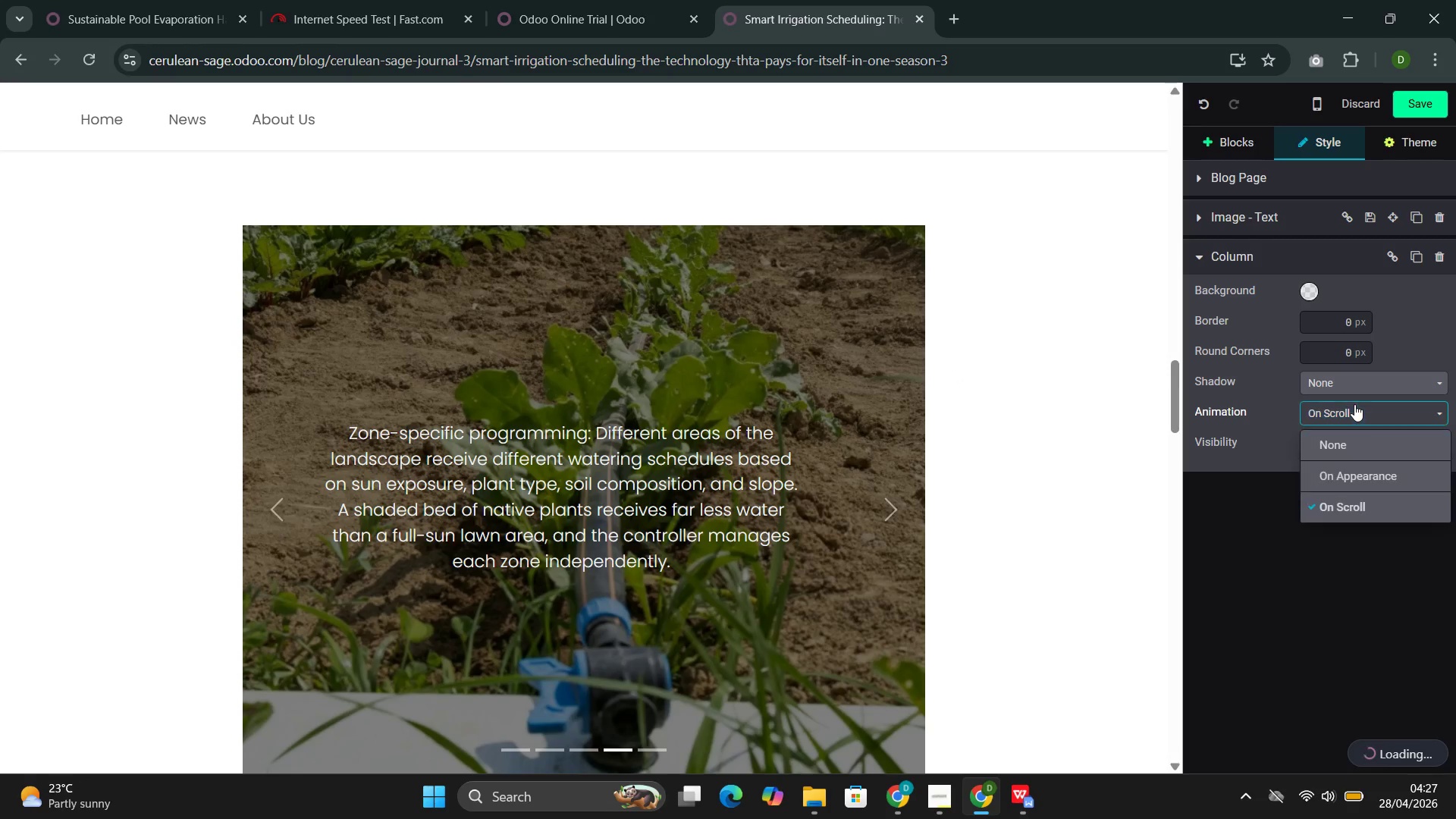 
mouse_move([1335, 426])
 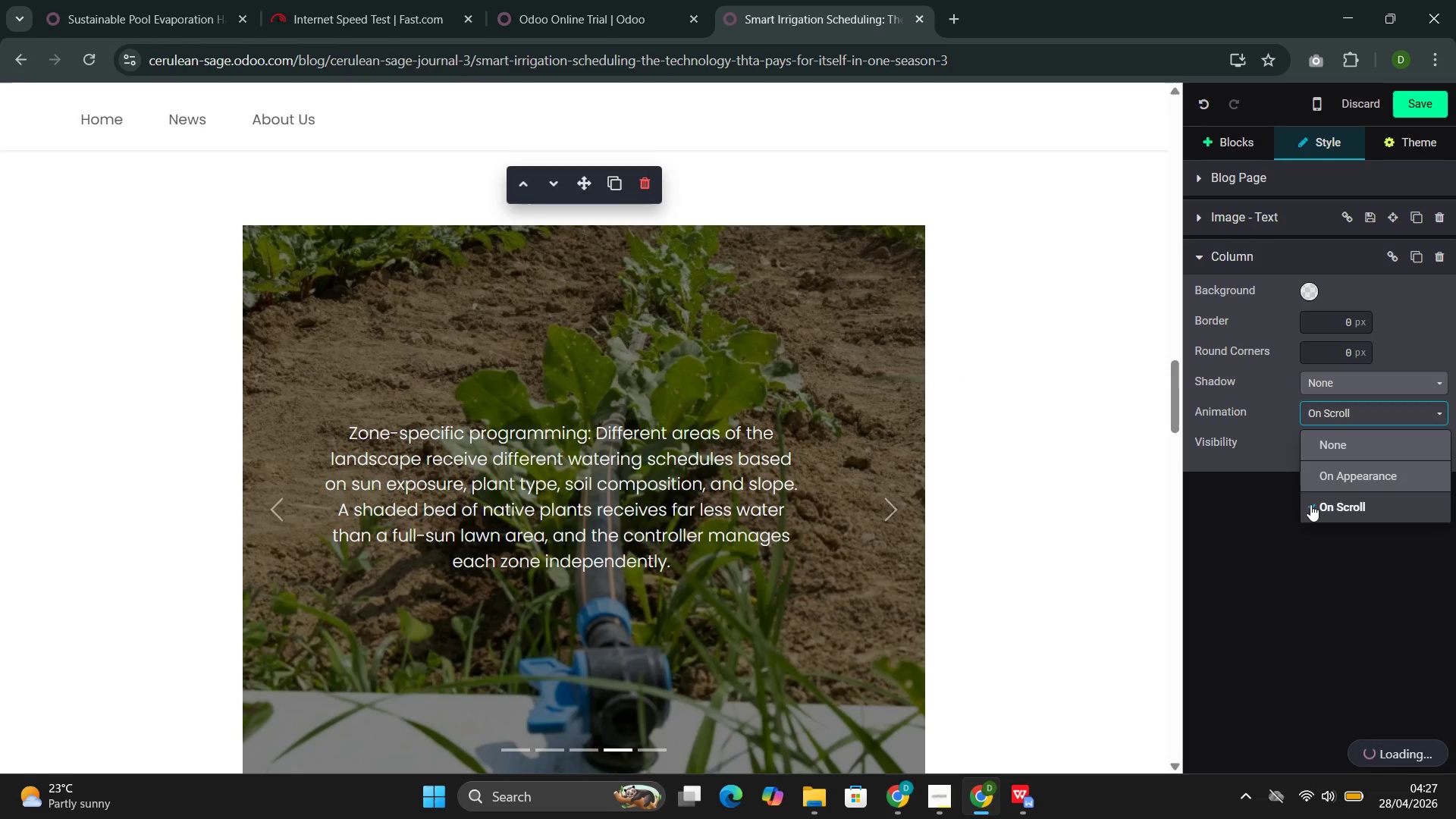 
left_click([1310, 504])
 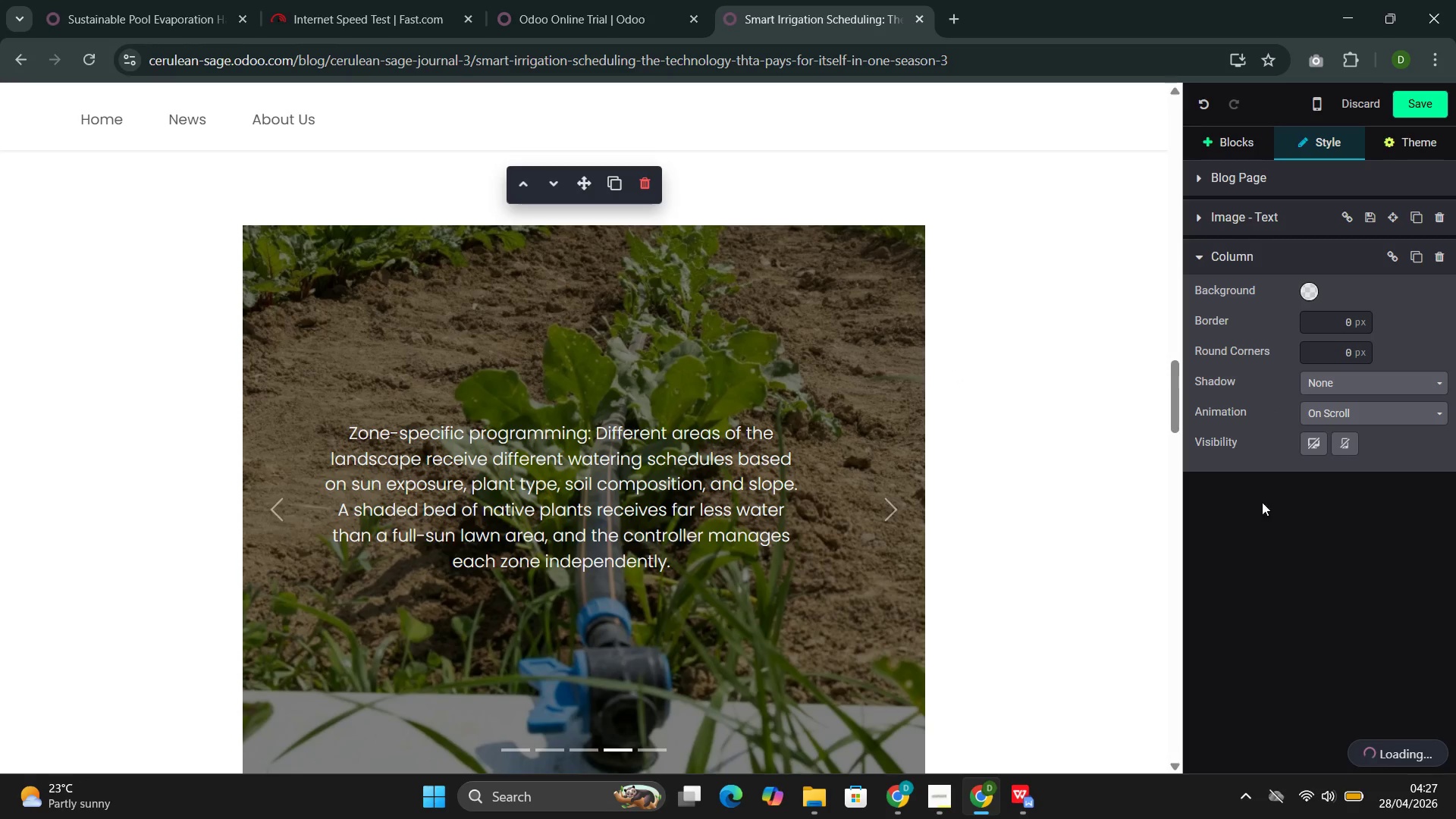 
left_click([1239, 514])
 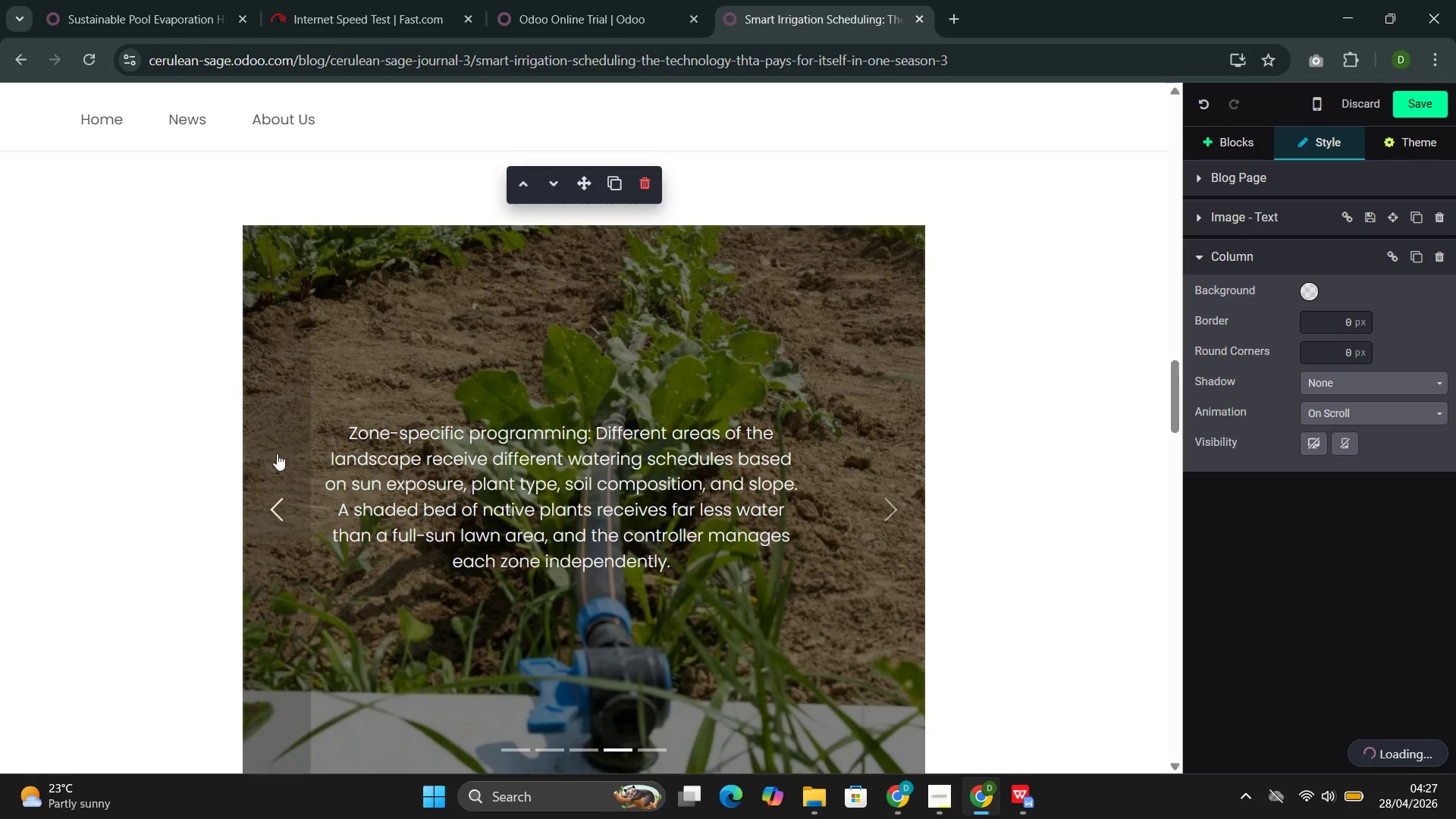 
left_click([277, 457])
 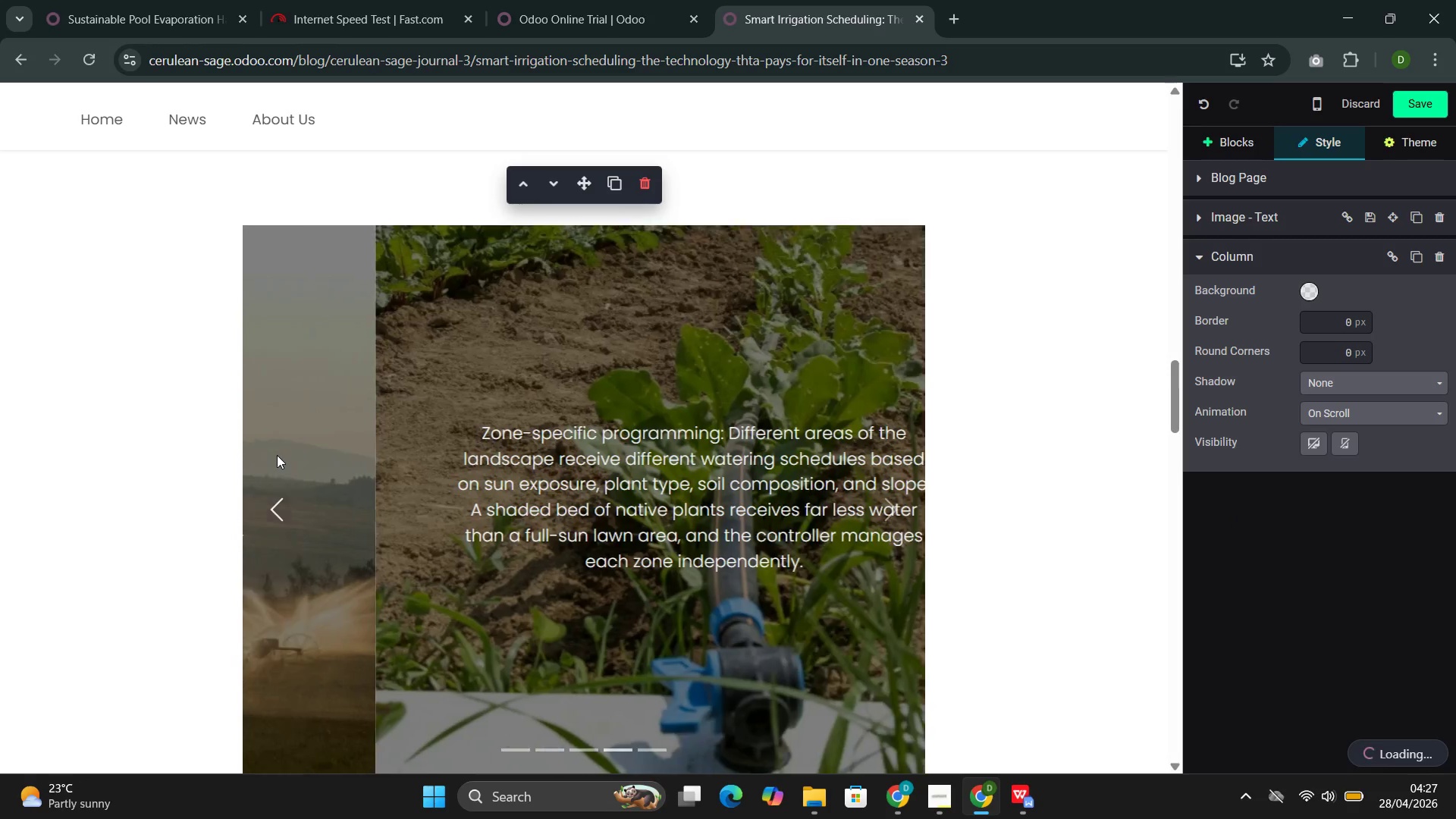 
left_click([776, 668])
 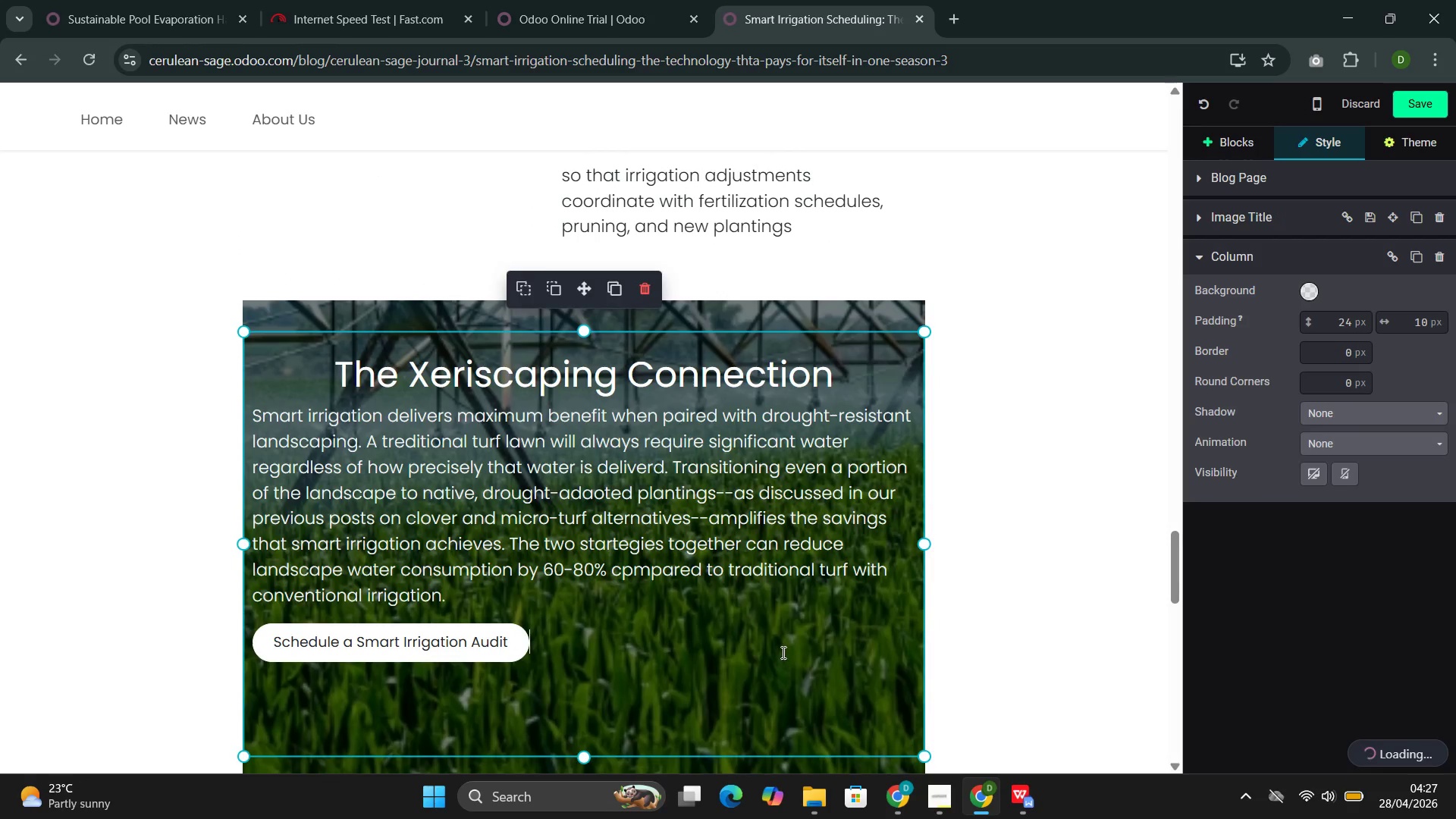 
scroll: coordinate [785, 649], scroll_direction: down, amount: 21.0
 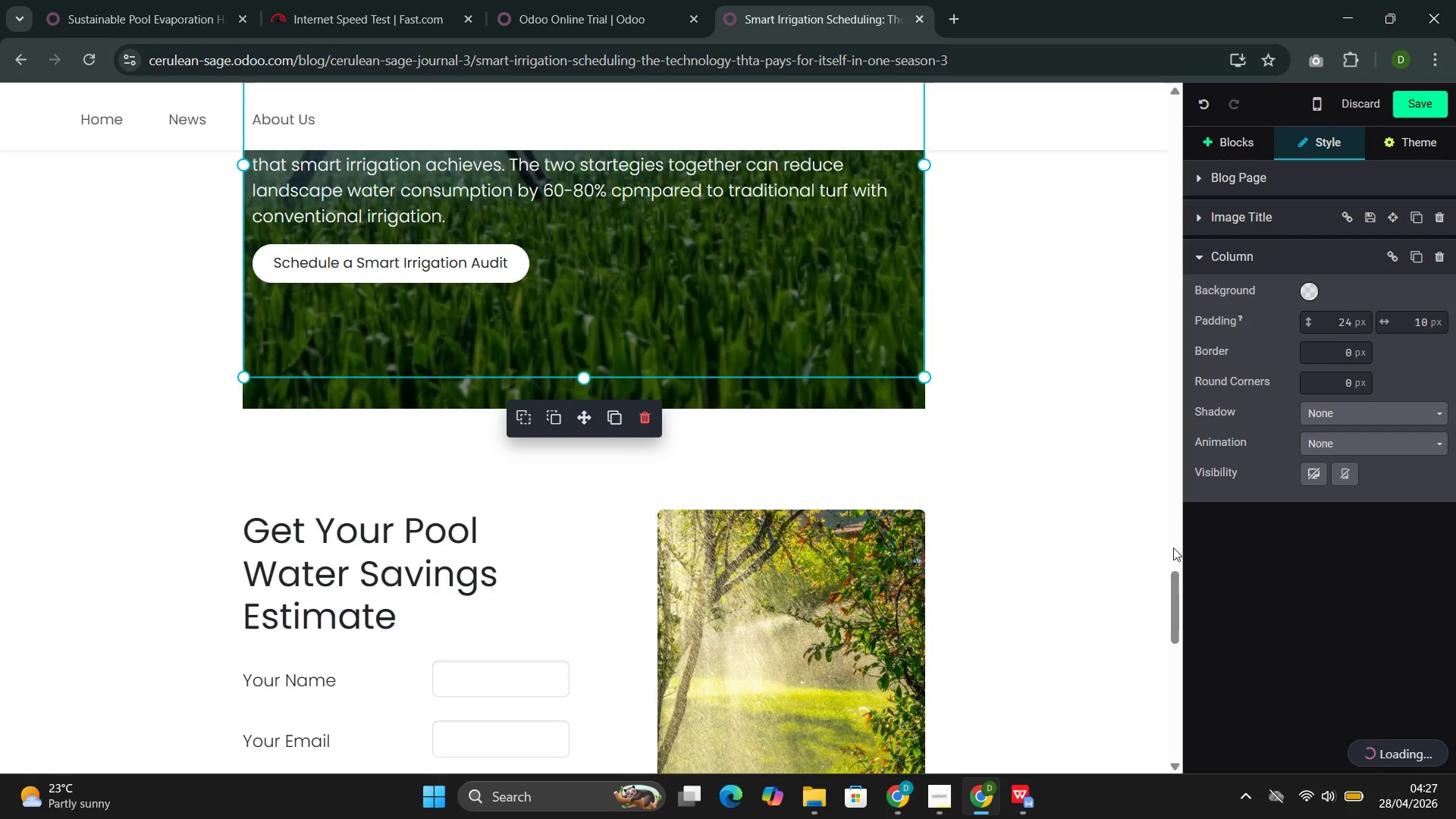 
left_click([712, 557])
 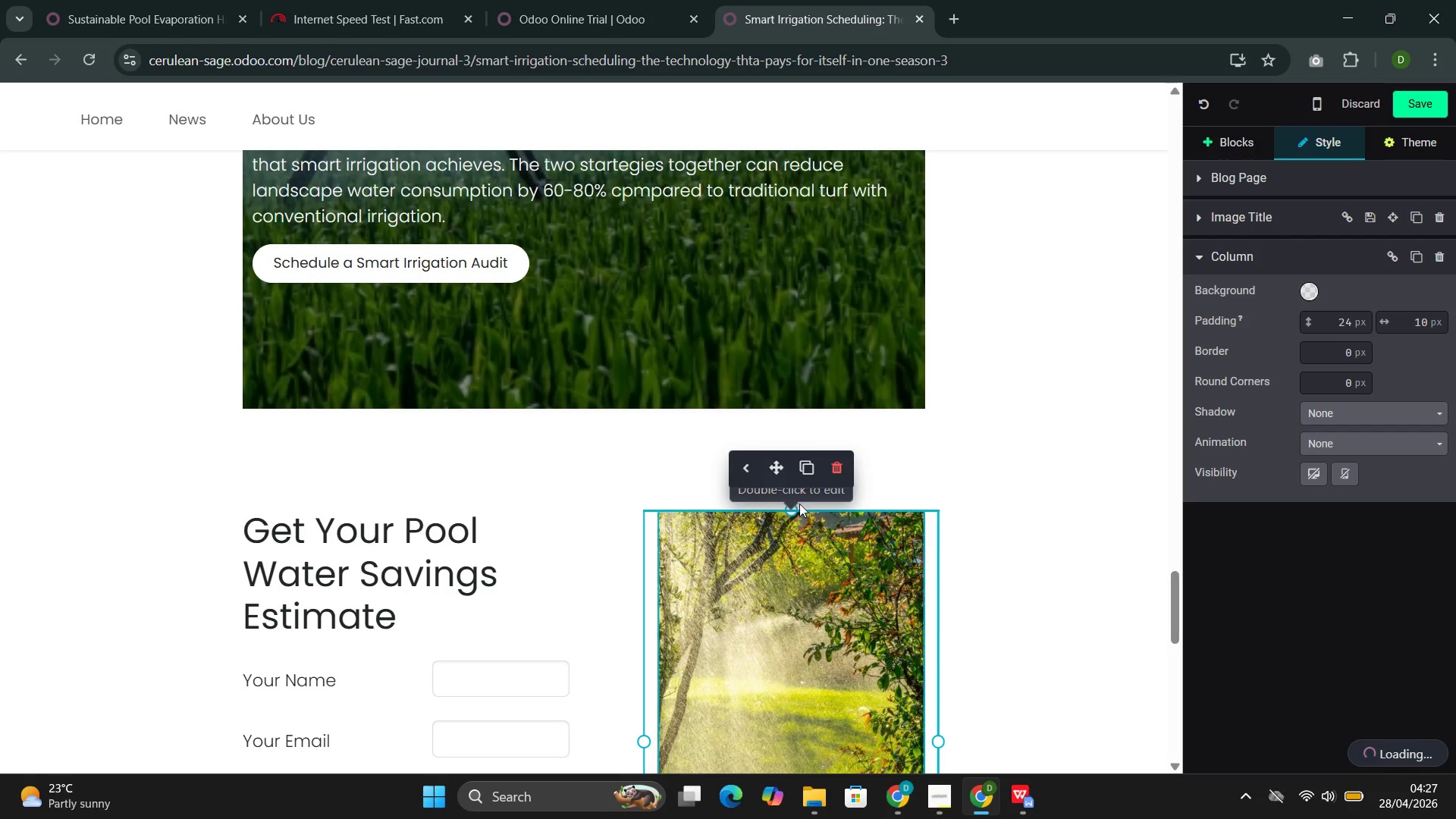 
left_click([1430, 101])
 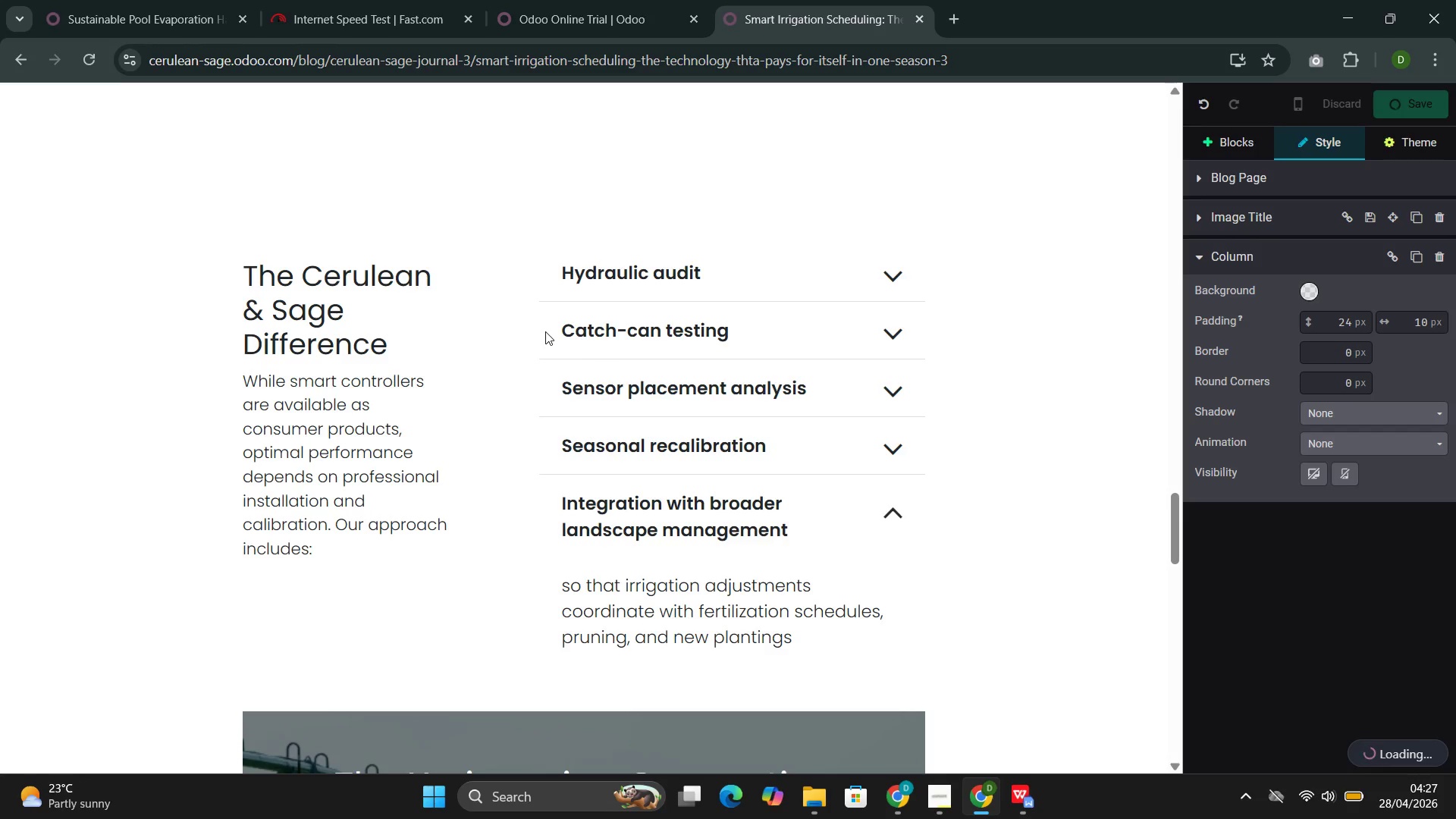 
scroll: coordinate [688, 391], scroll_direction: up, amount: 12.0
 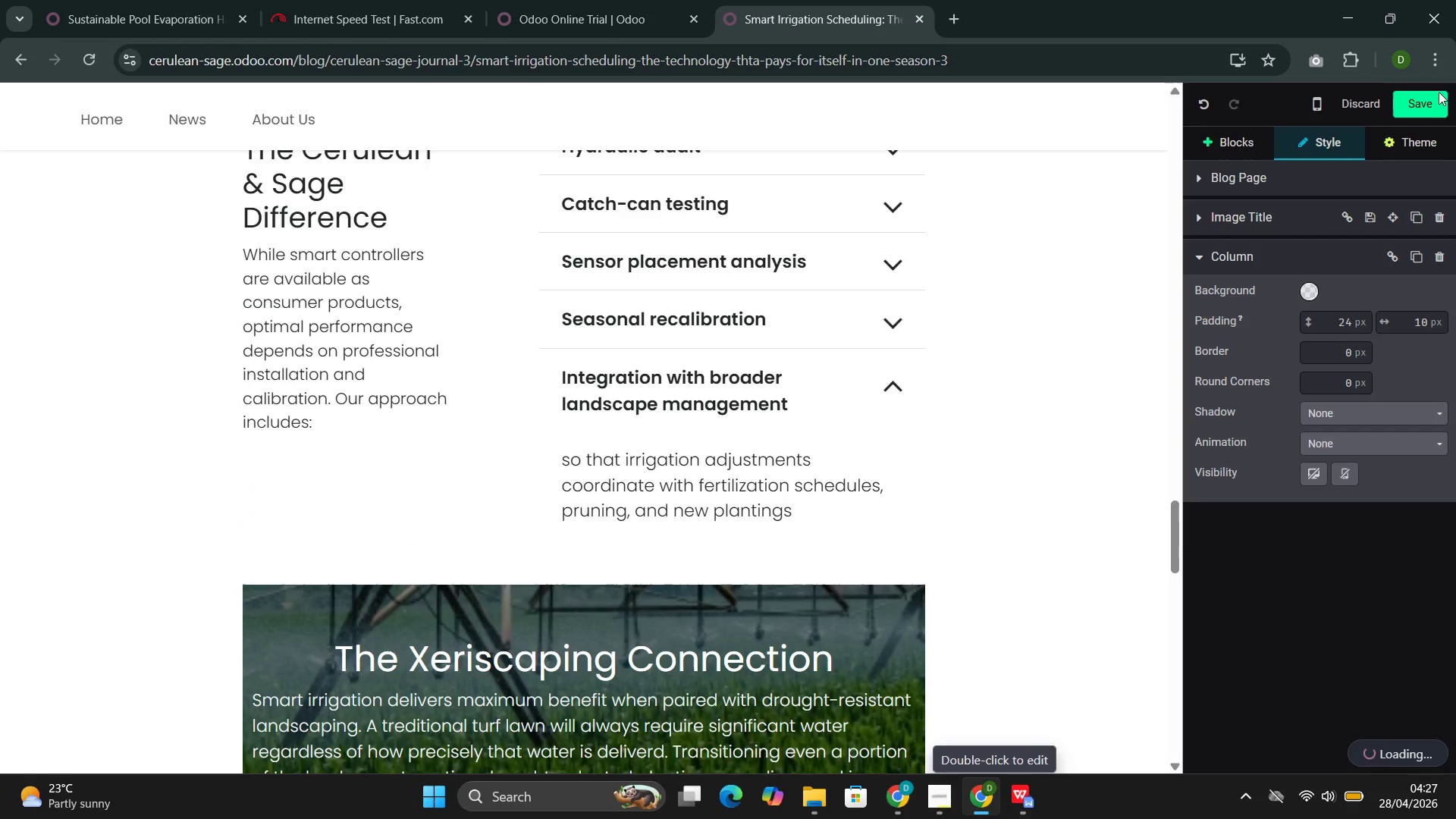 
wait(15.21)
 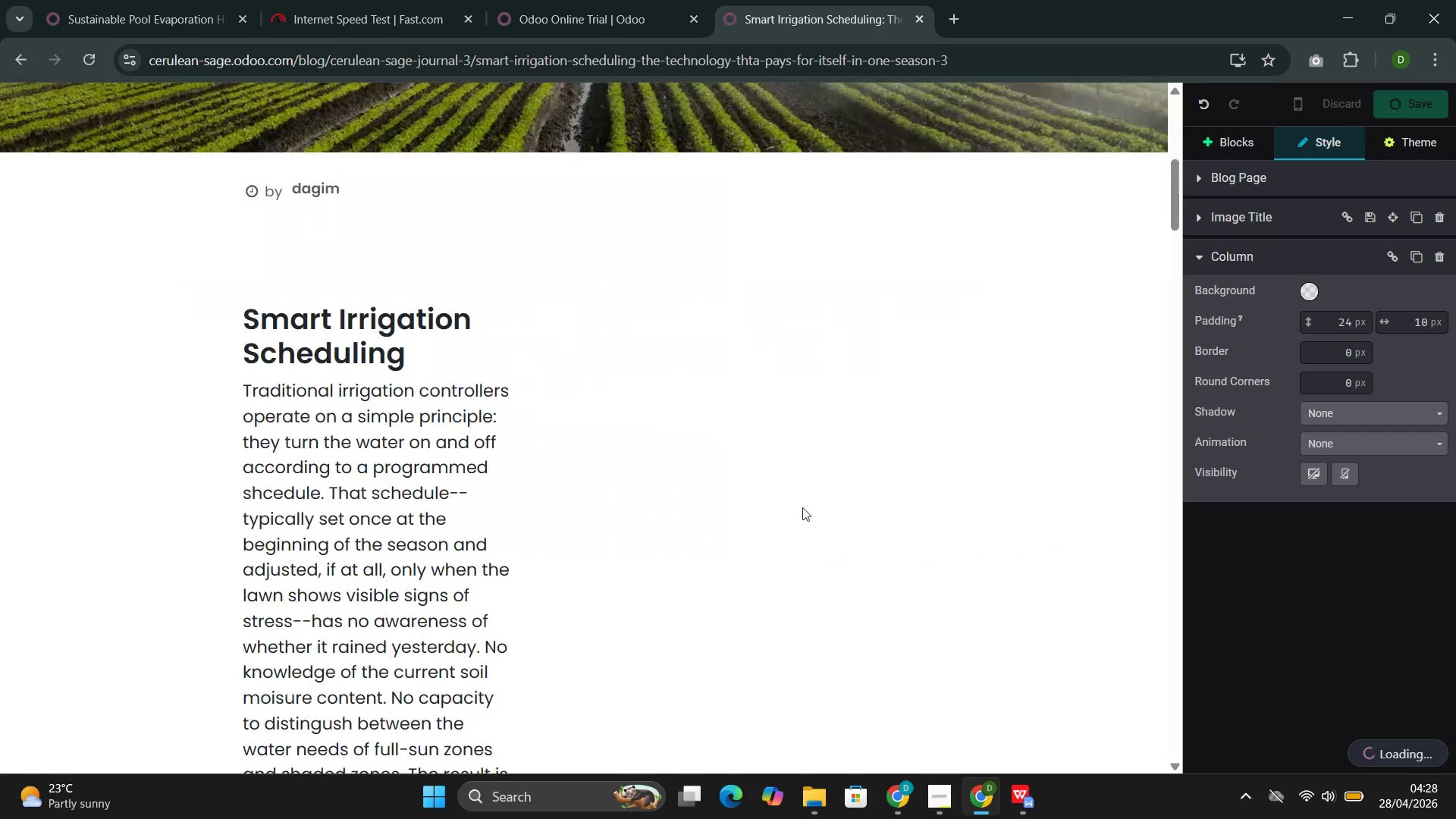 
left_click([789, 452])
 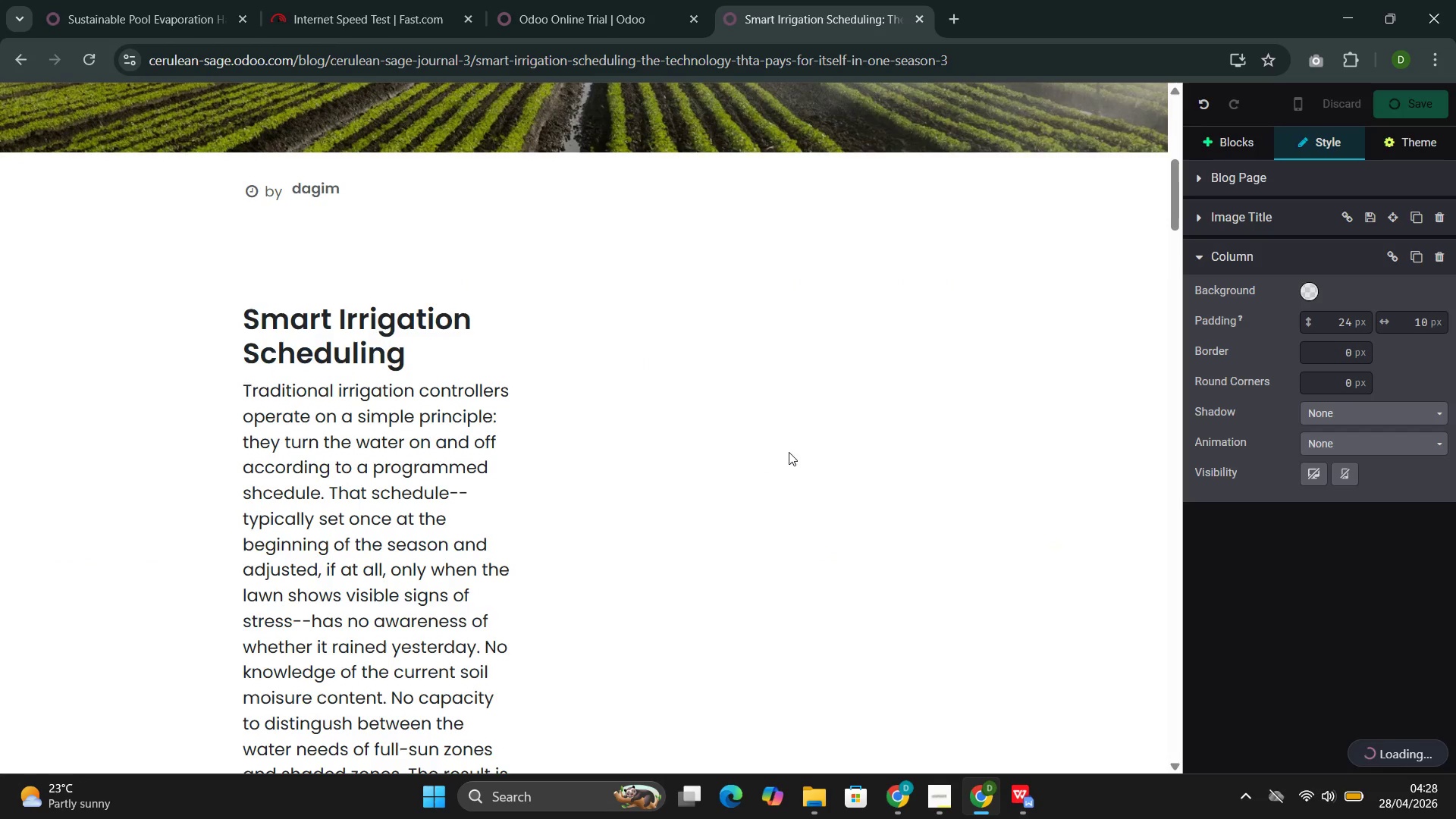 
scroll: coordinate [786, 434], scroll_direction: up, amount: 39.0
 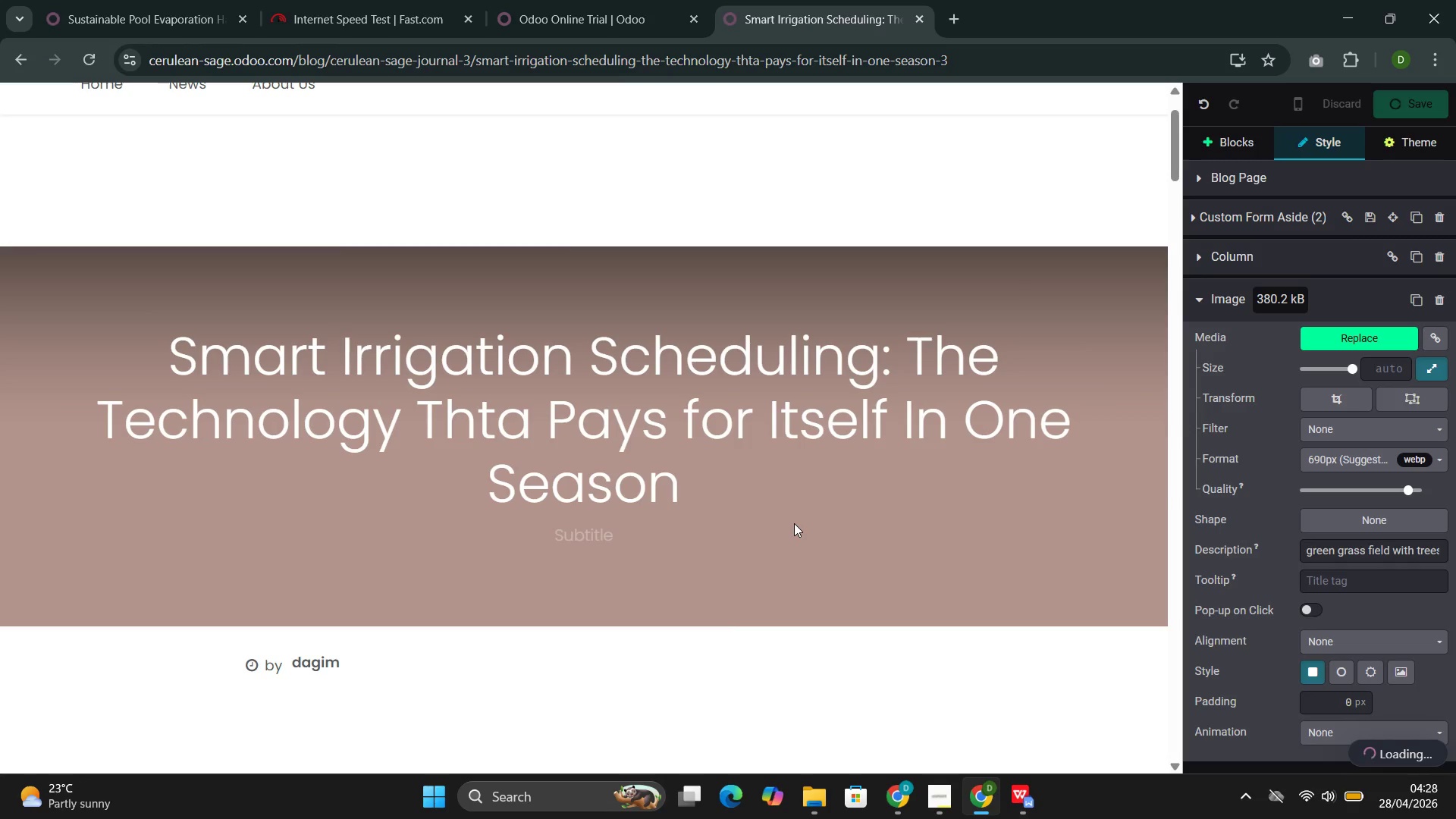 
wait(14.07)
 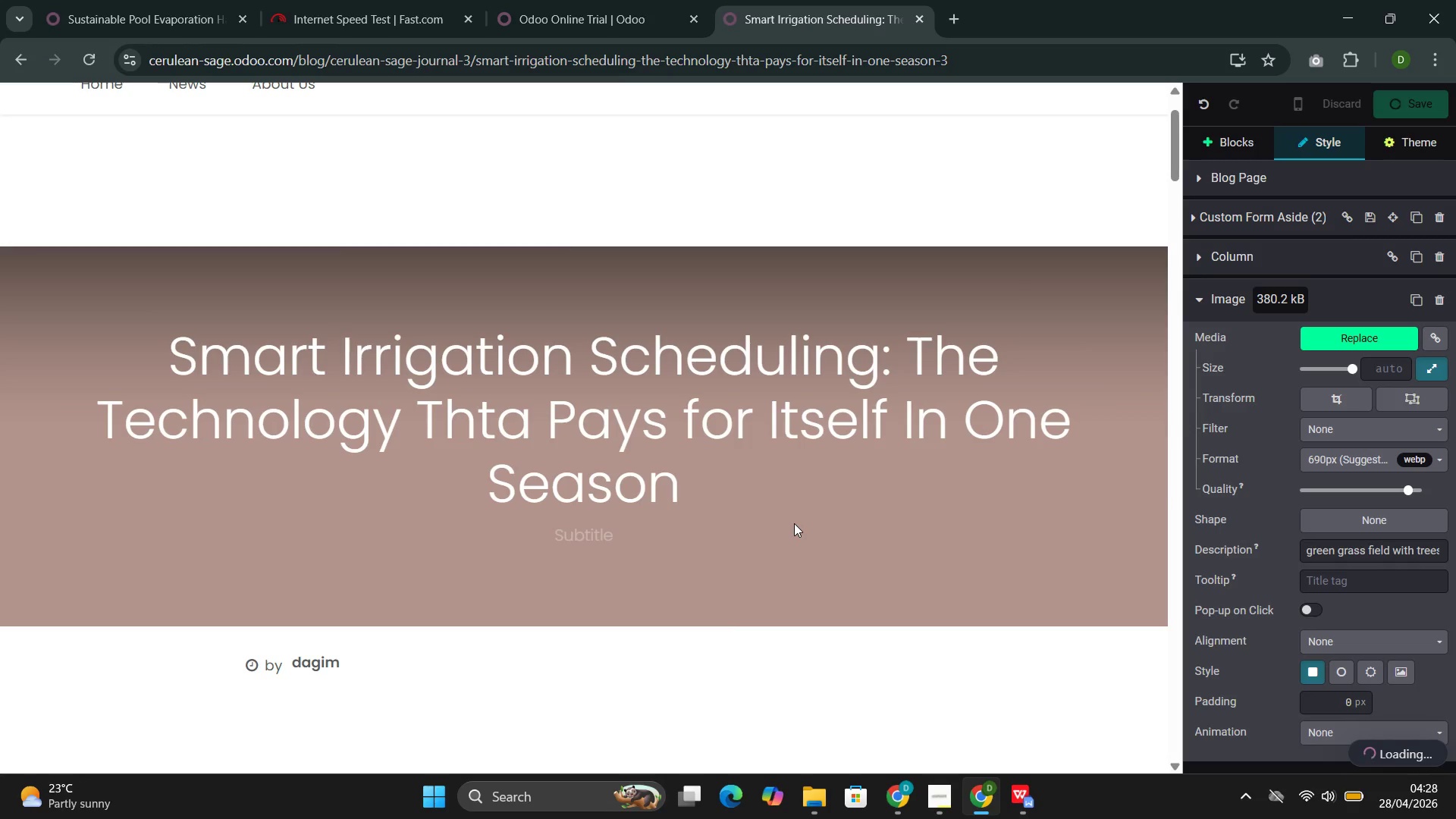 
left_click([893, 718])